 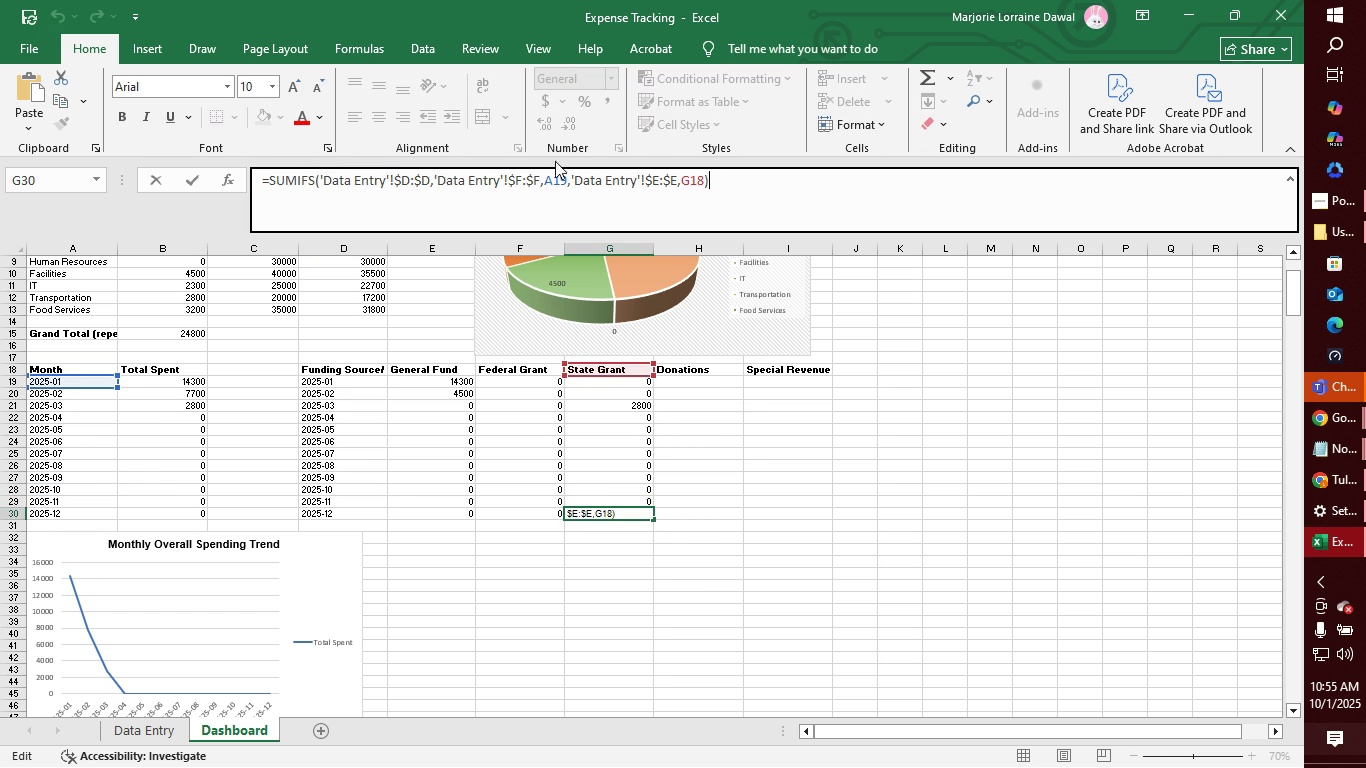 
key(Control+V)
 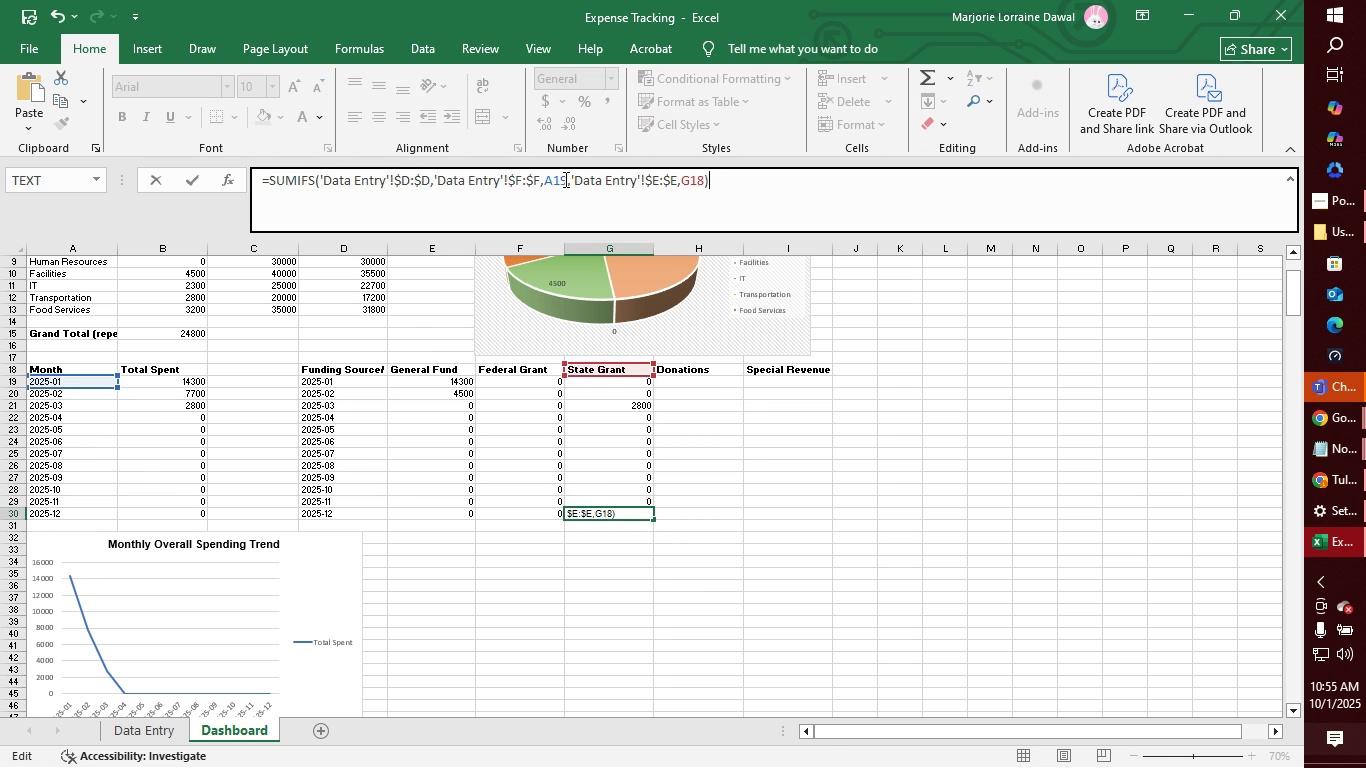 
left_click([565, 180])
 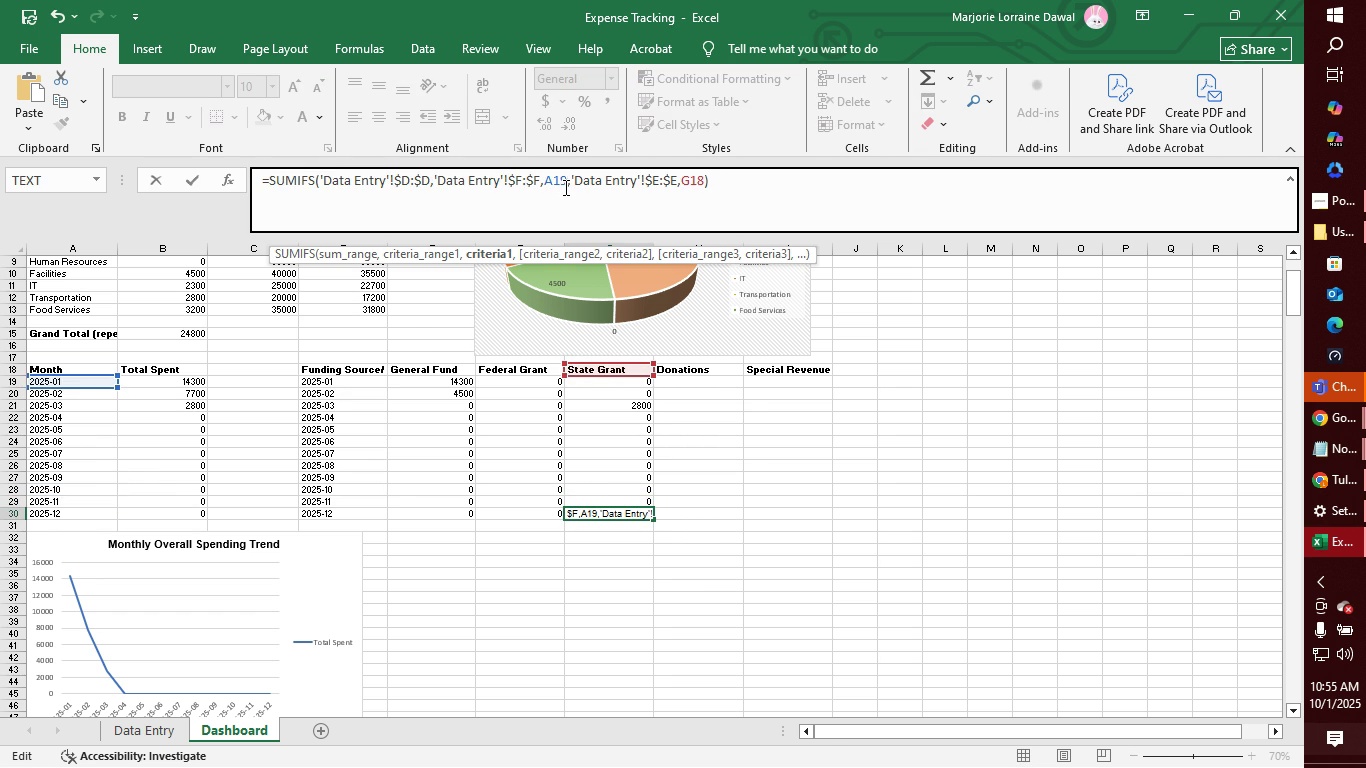 
key(Backspace)
key(Backspace)
type(30)
 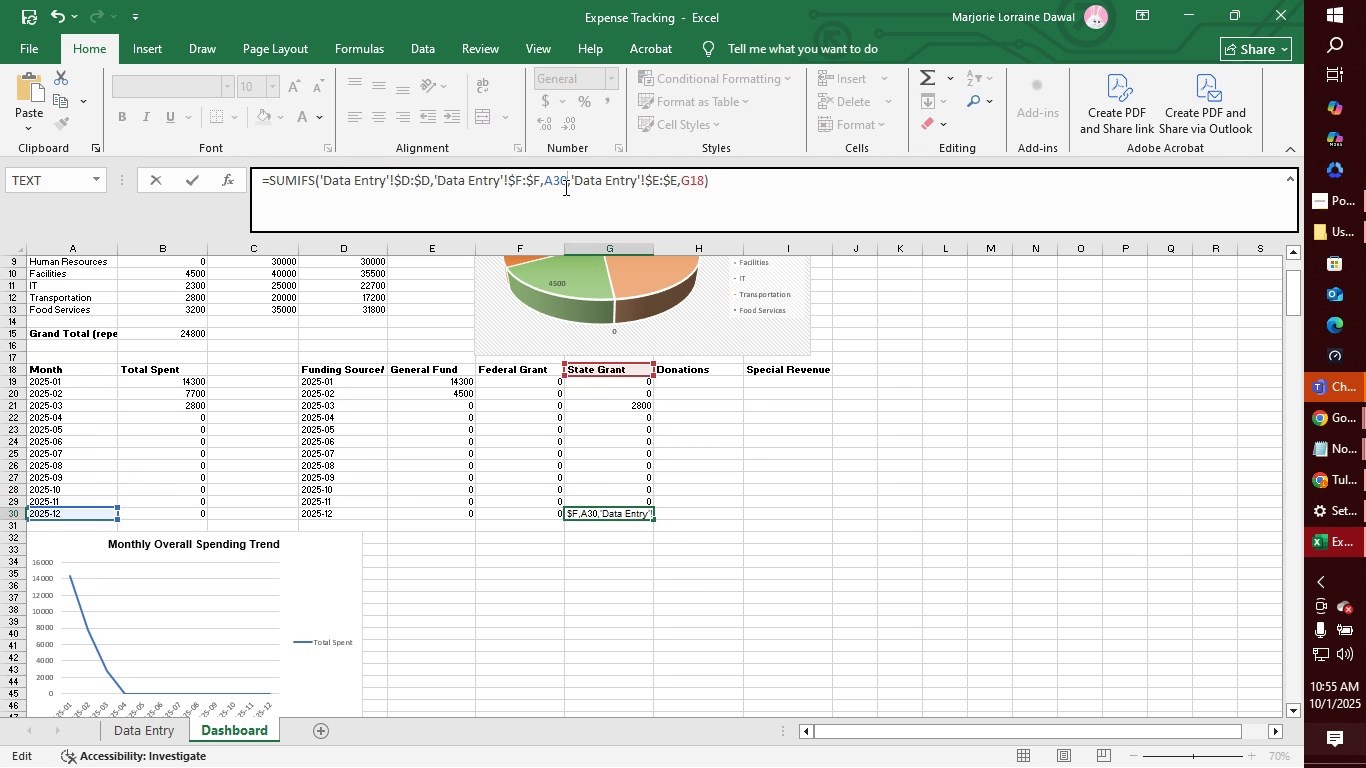 
key(Enter)
 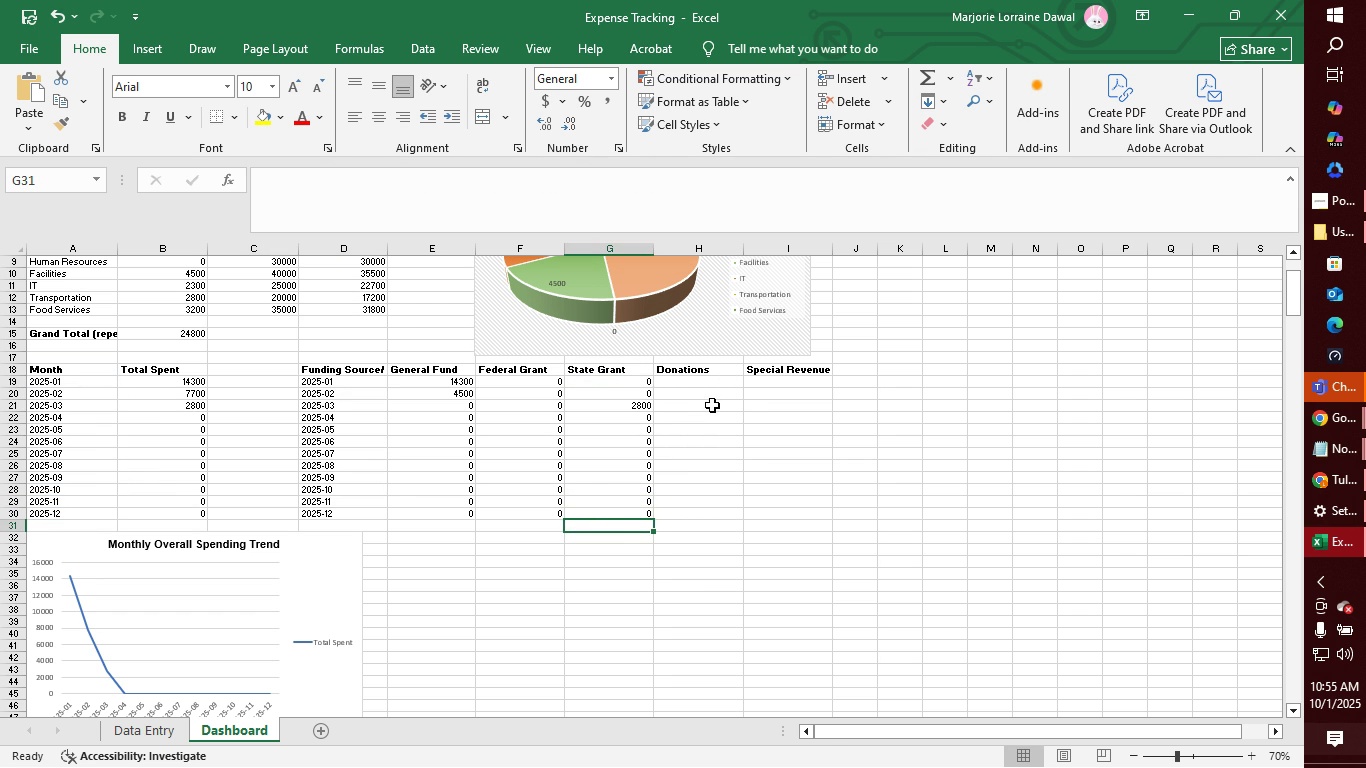 
left_click([712, 378])